 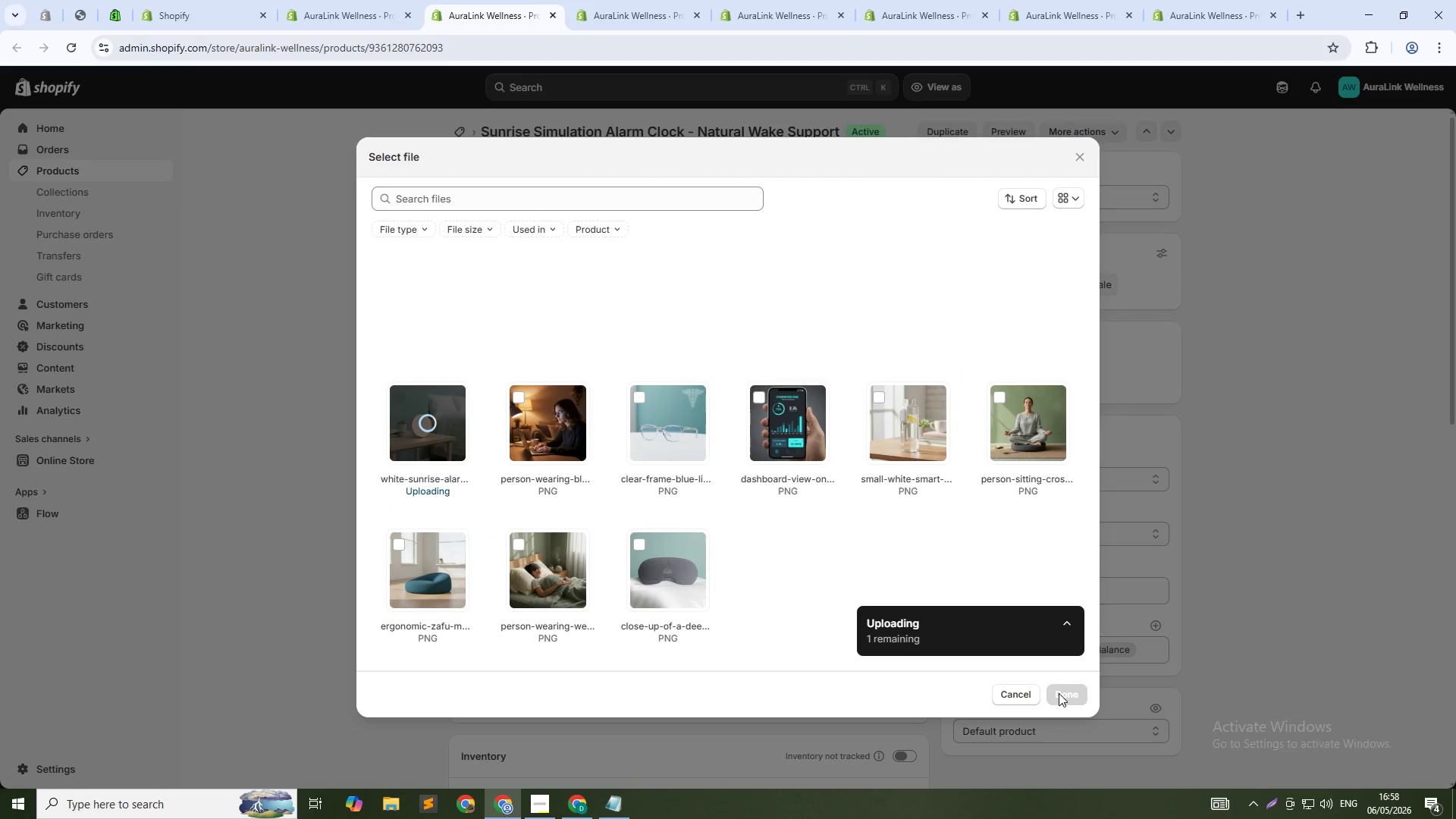 
left_click([782, 300])
 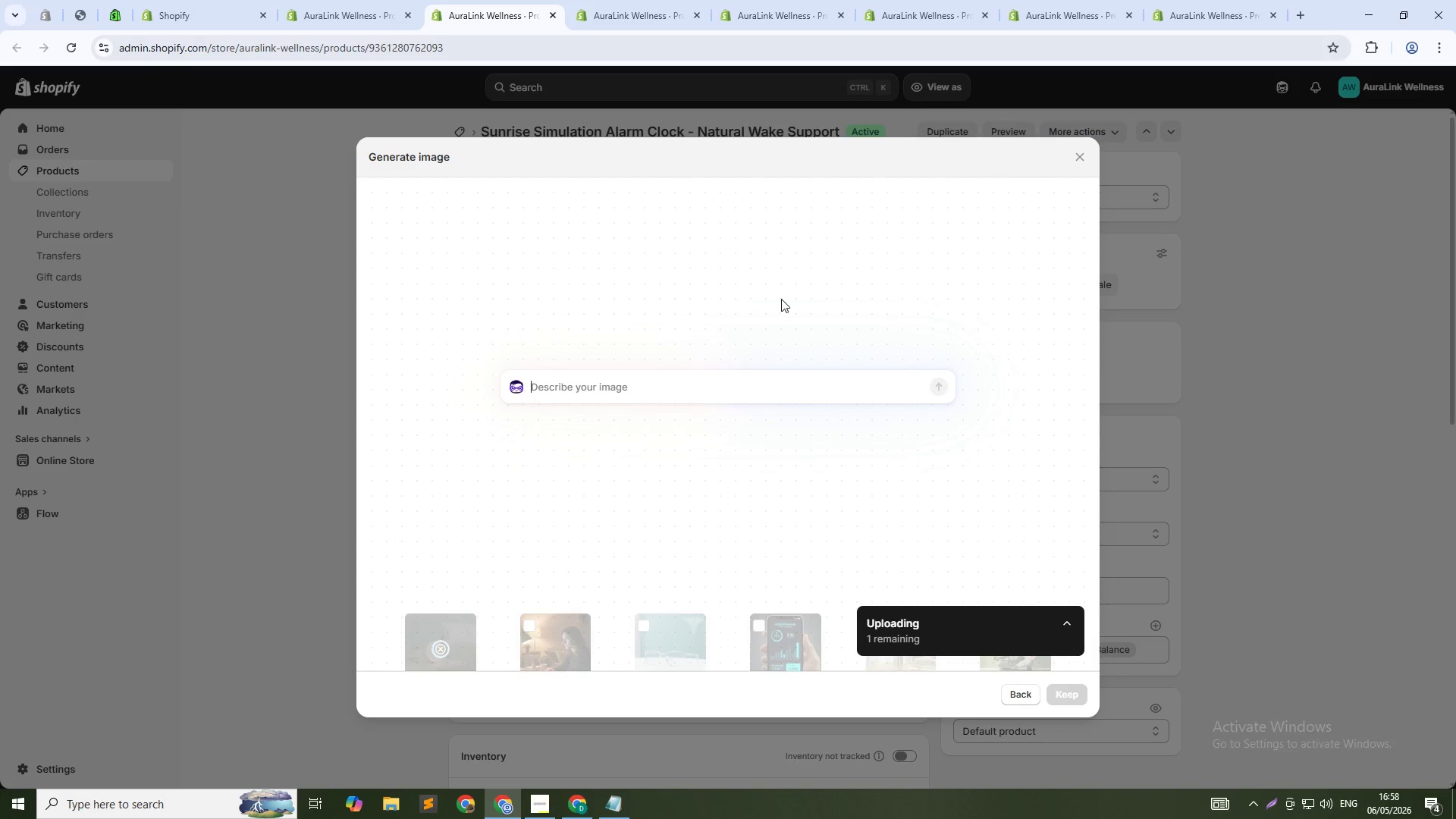 
type(Bedroom scene with sunlight coming through window, alarm clock in foreground. Peaceful morning atmosphere. 1:1 squre)
 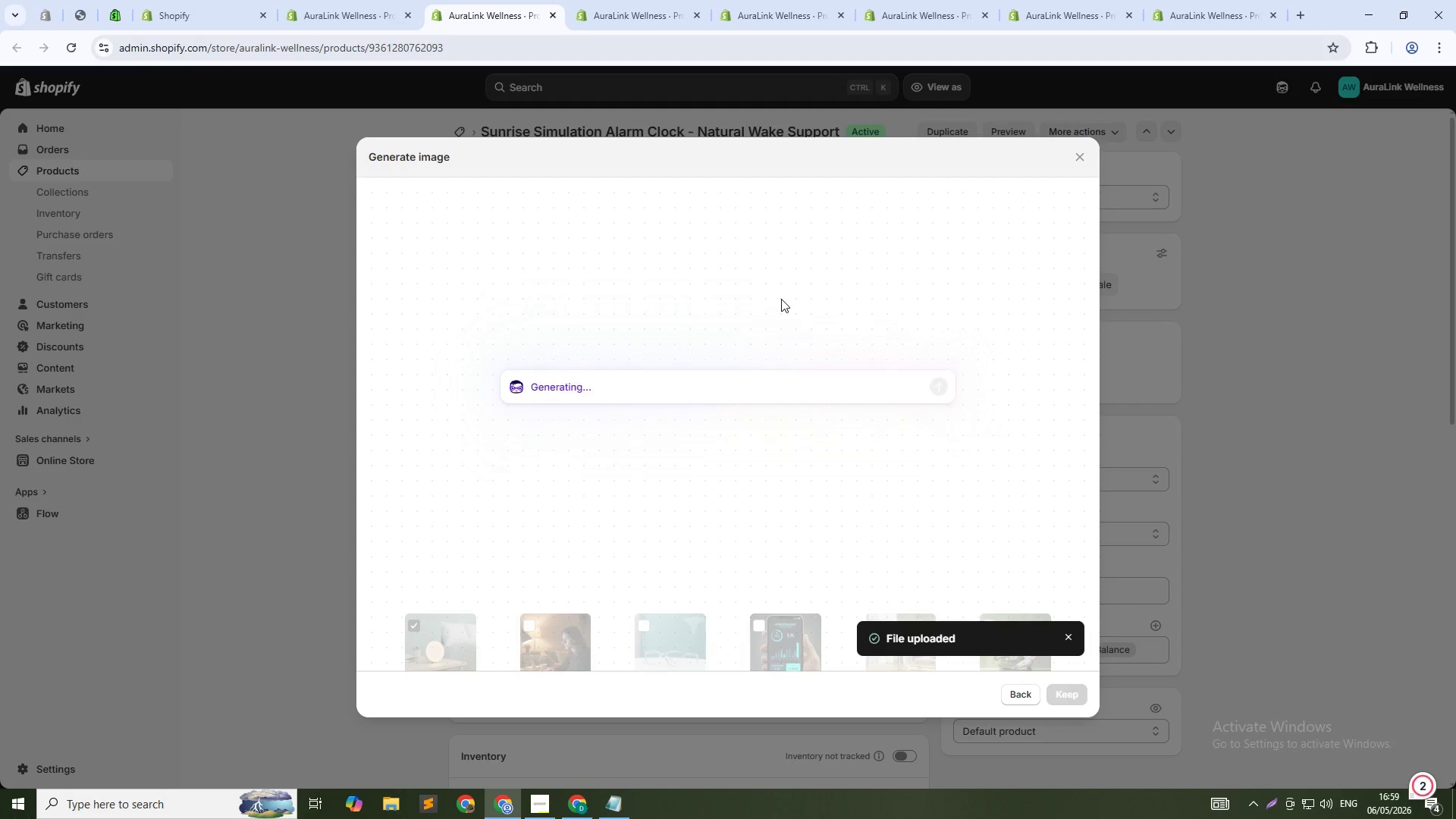 
 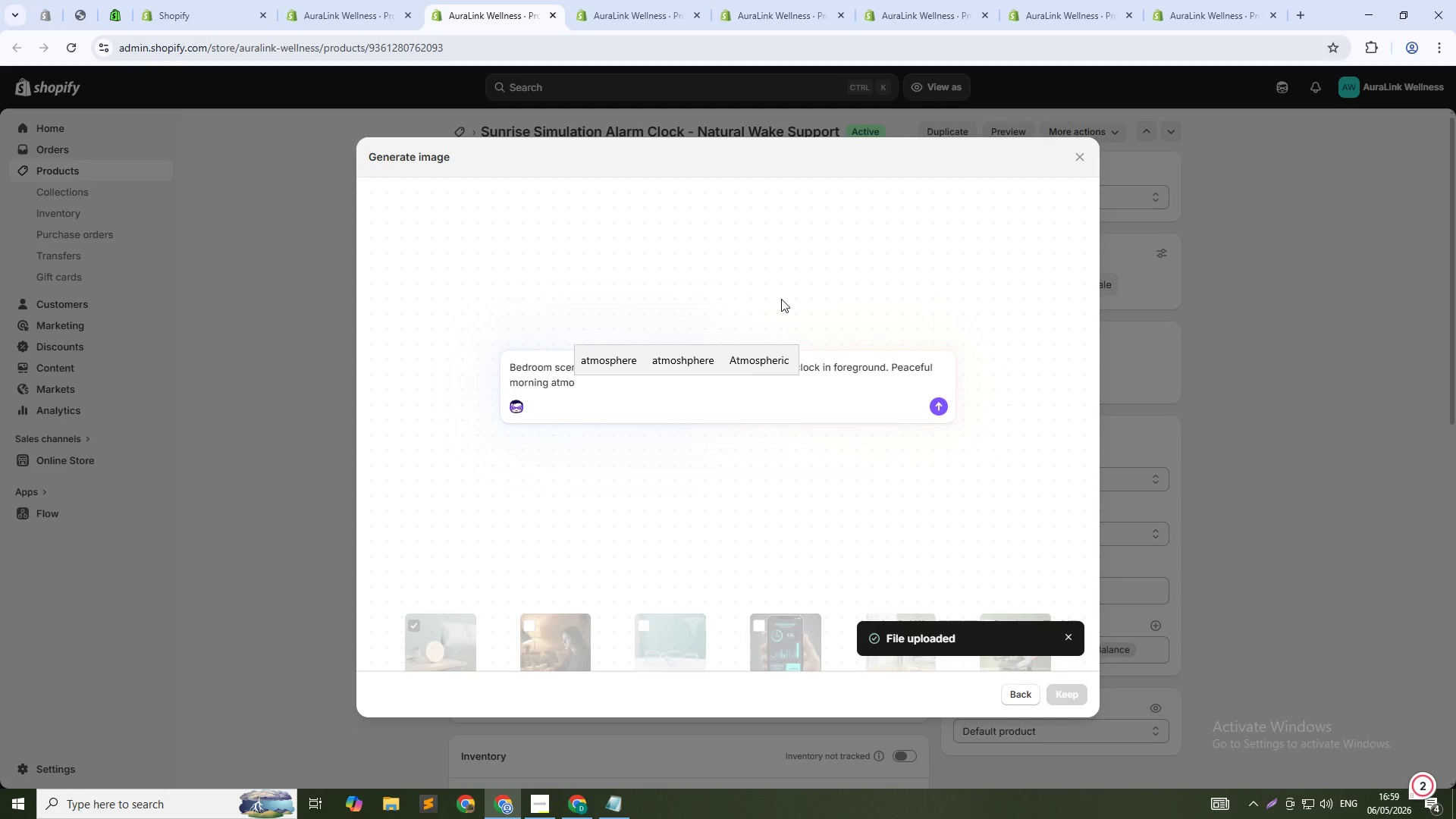 
hold_key(key=A, duration=0.36)
 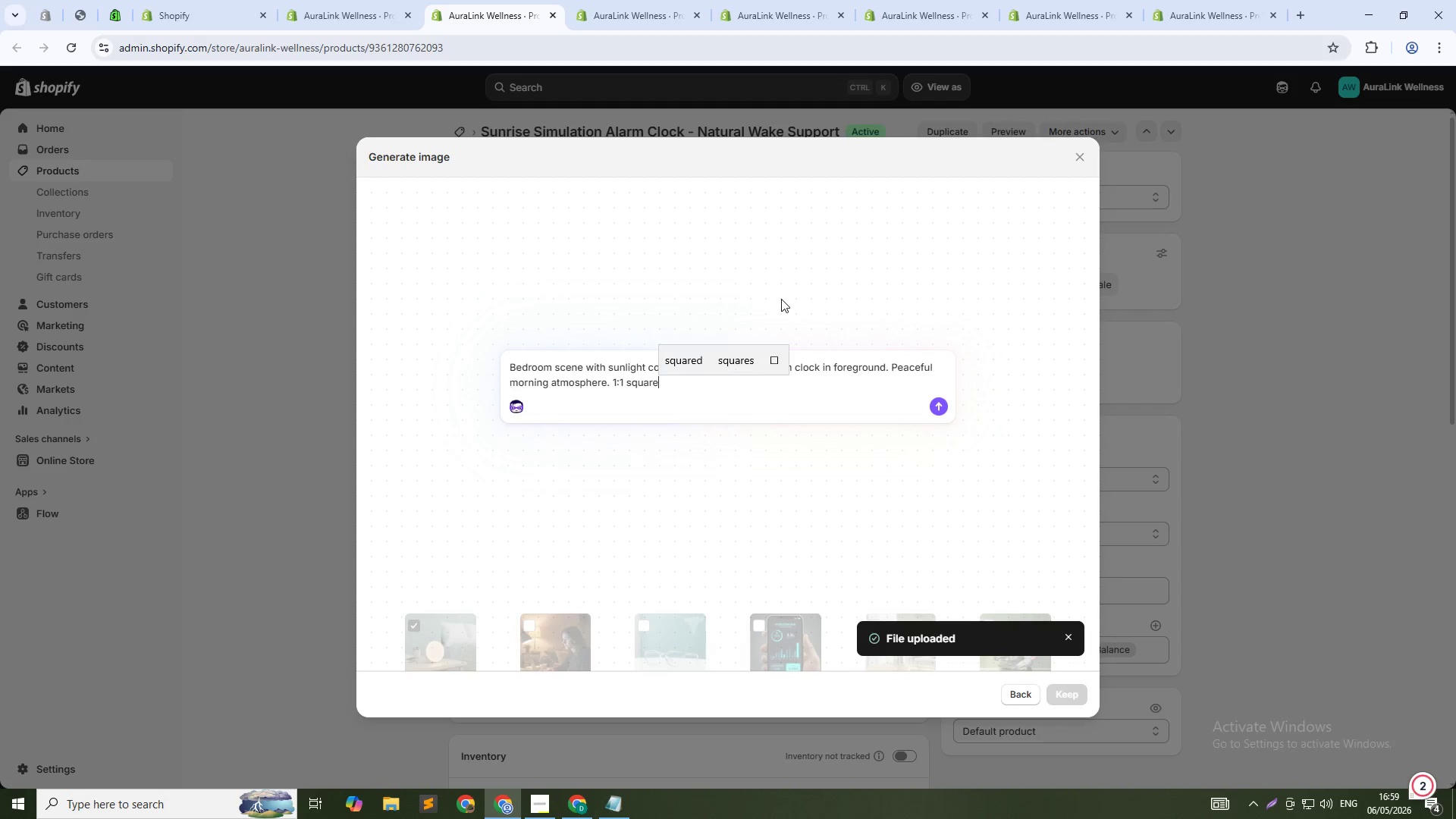 
key(Enter)
 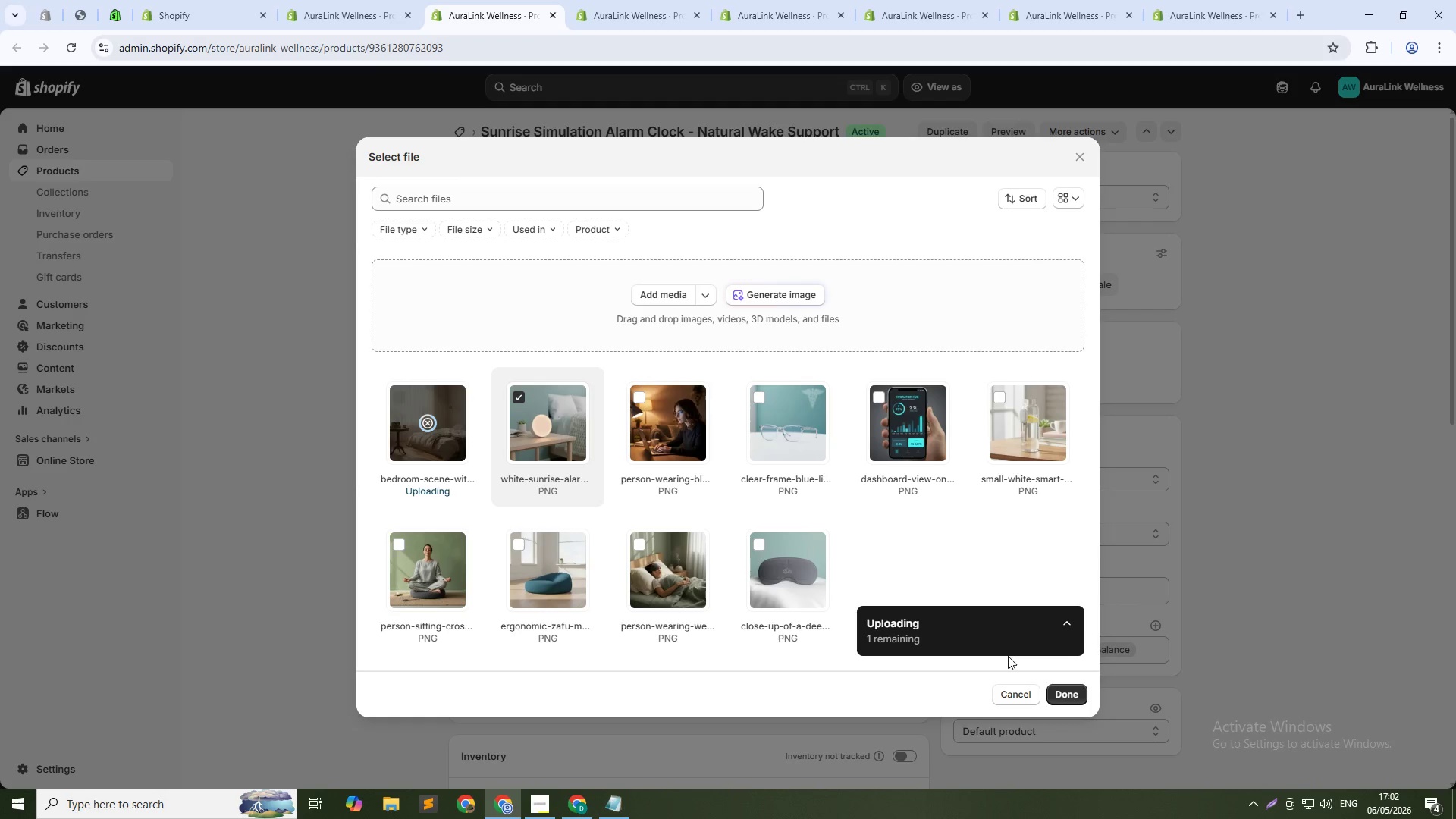 
wait(173.66)
 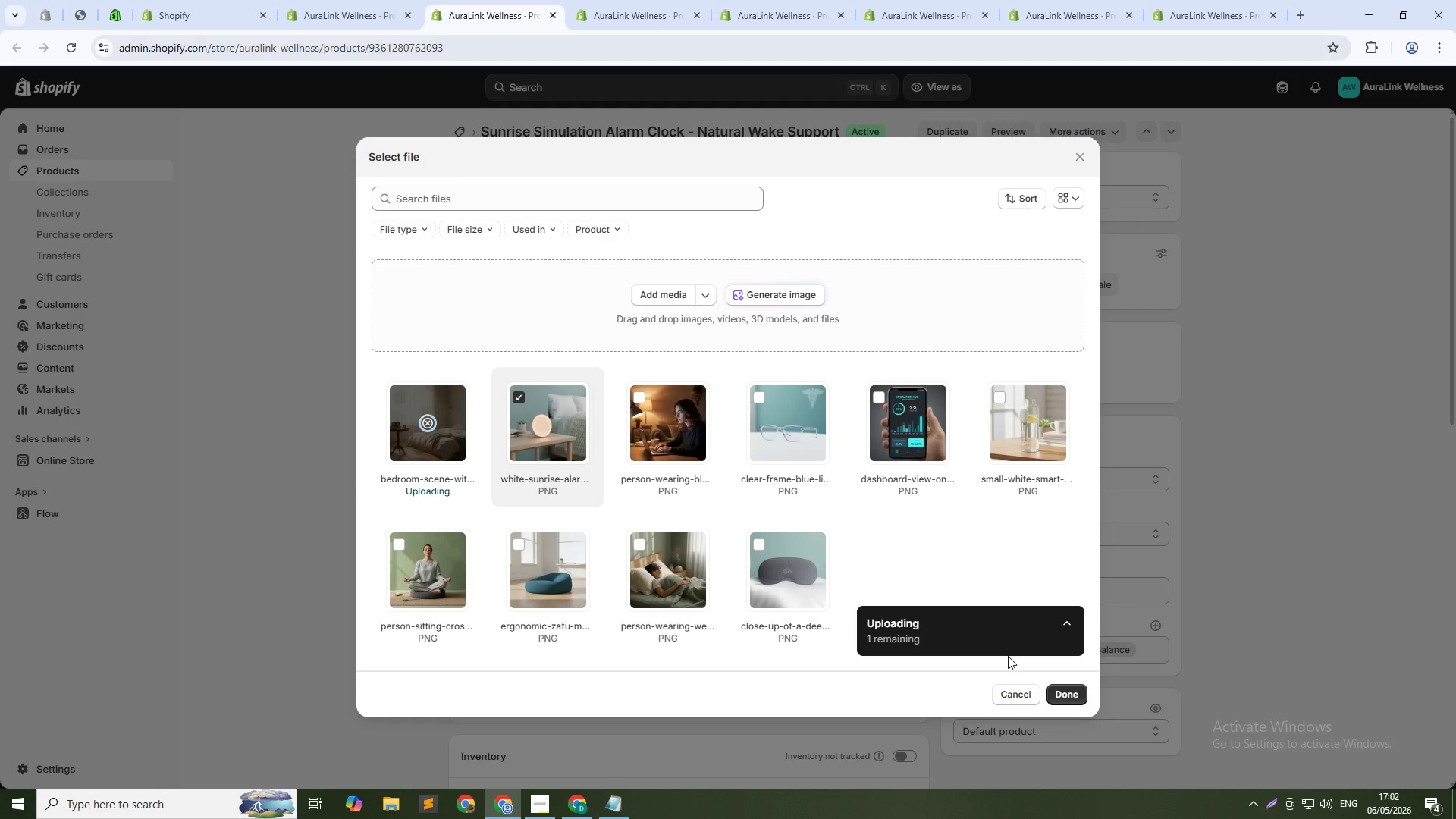 
key(Alt+Tab)